 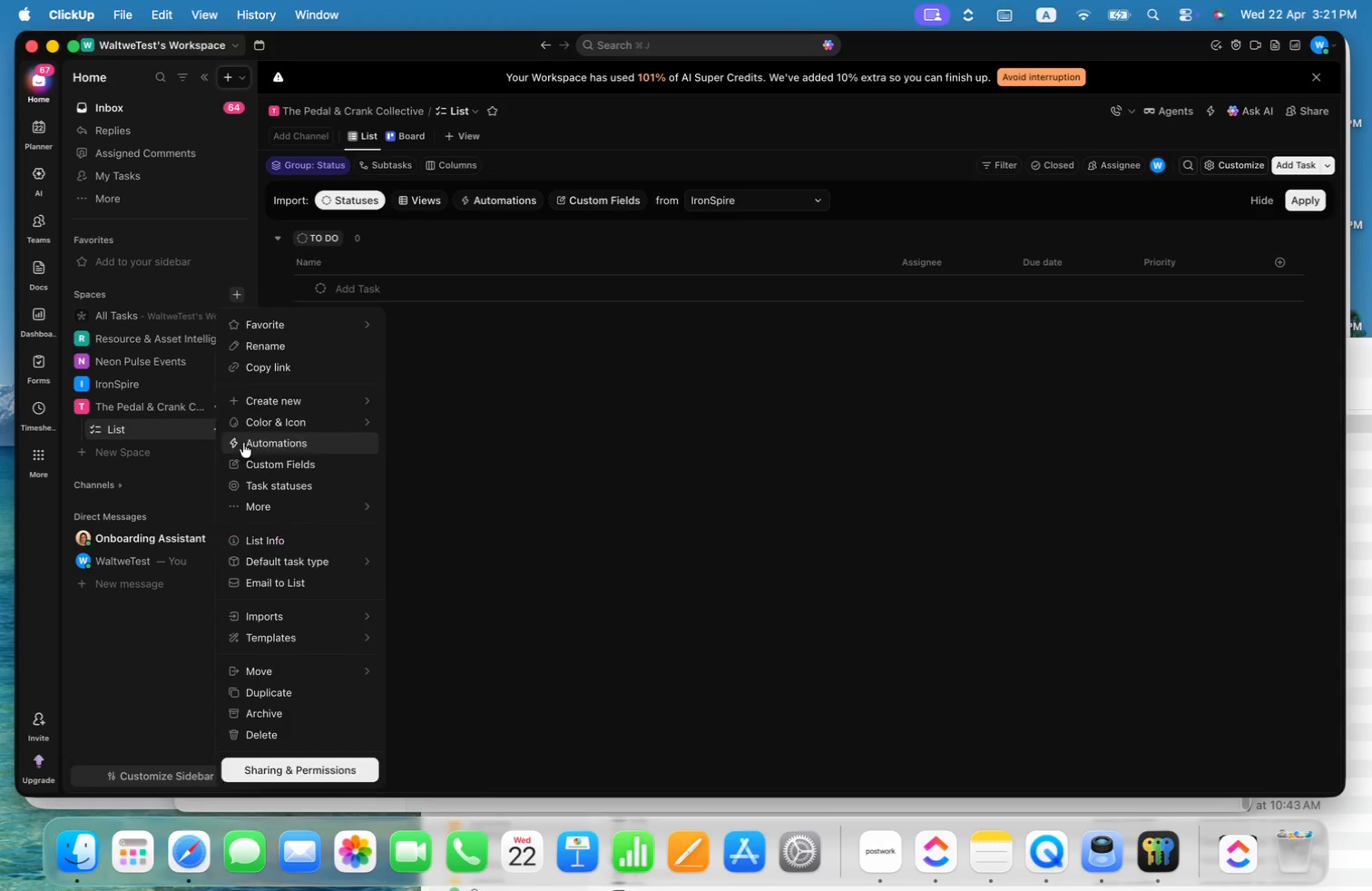 
left_click([311, 348])
 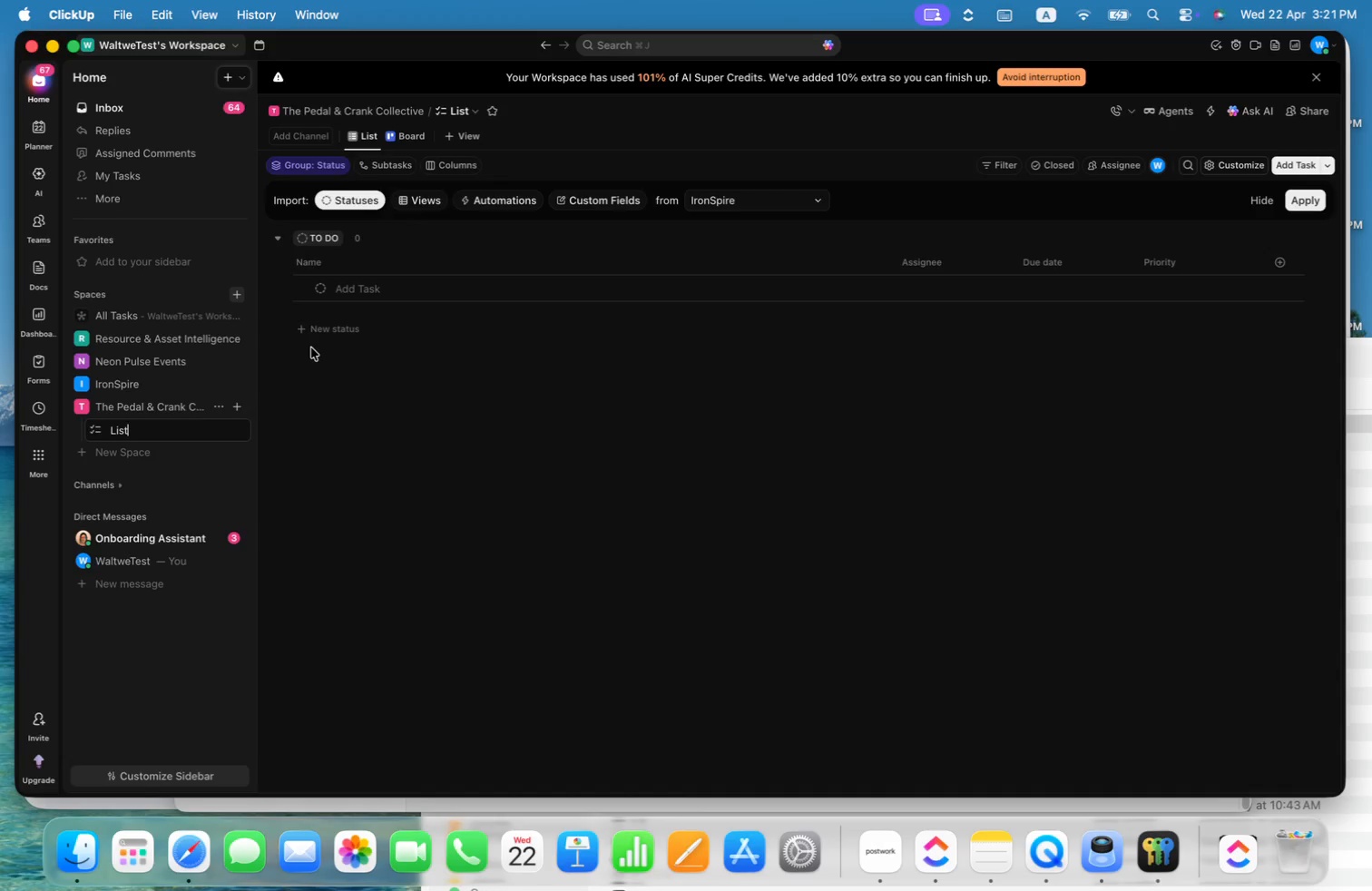 
key(Meta+Shift+ShiftLeft)
 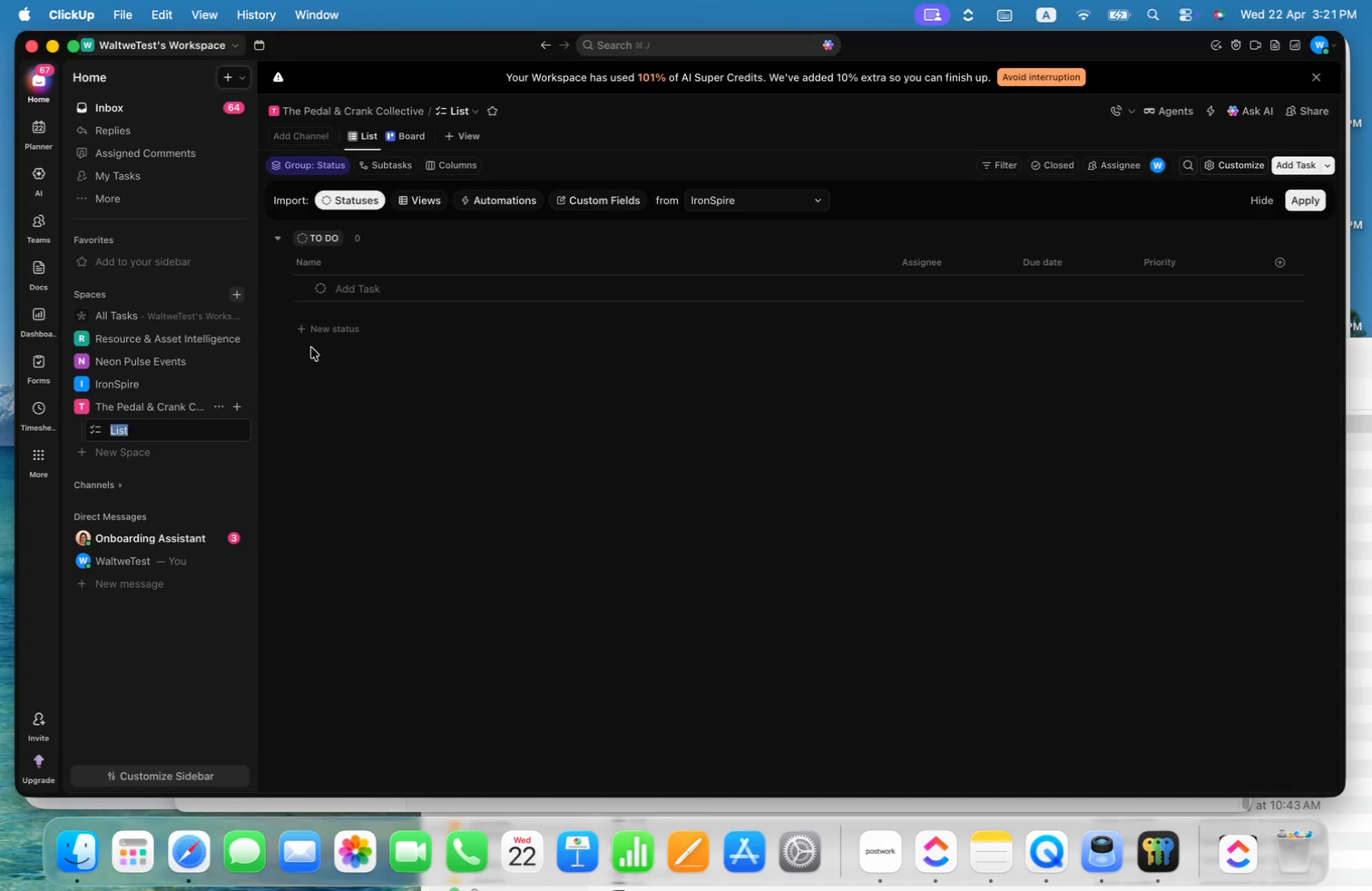 
key(Meta+Shift+ArrowUp)
 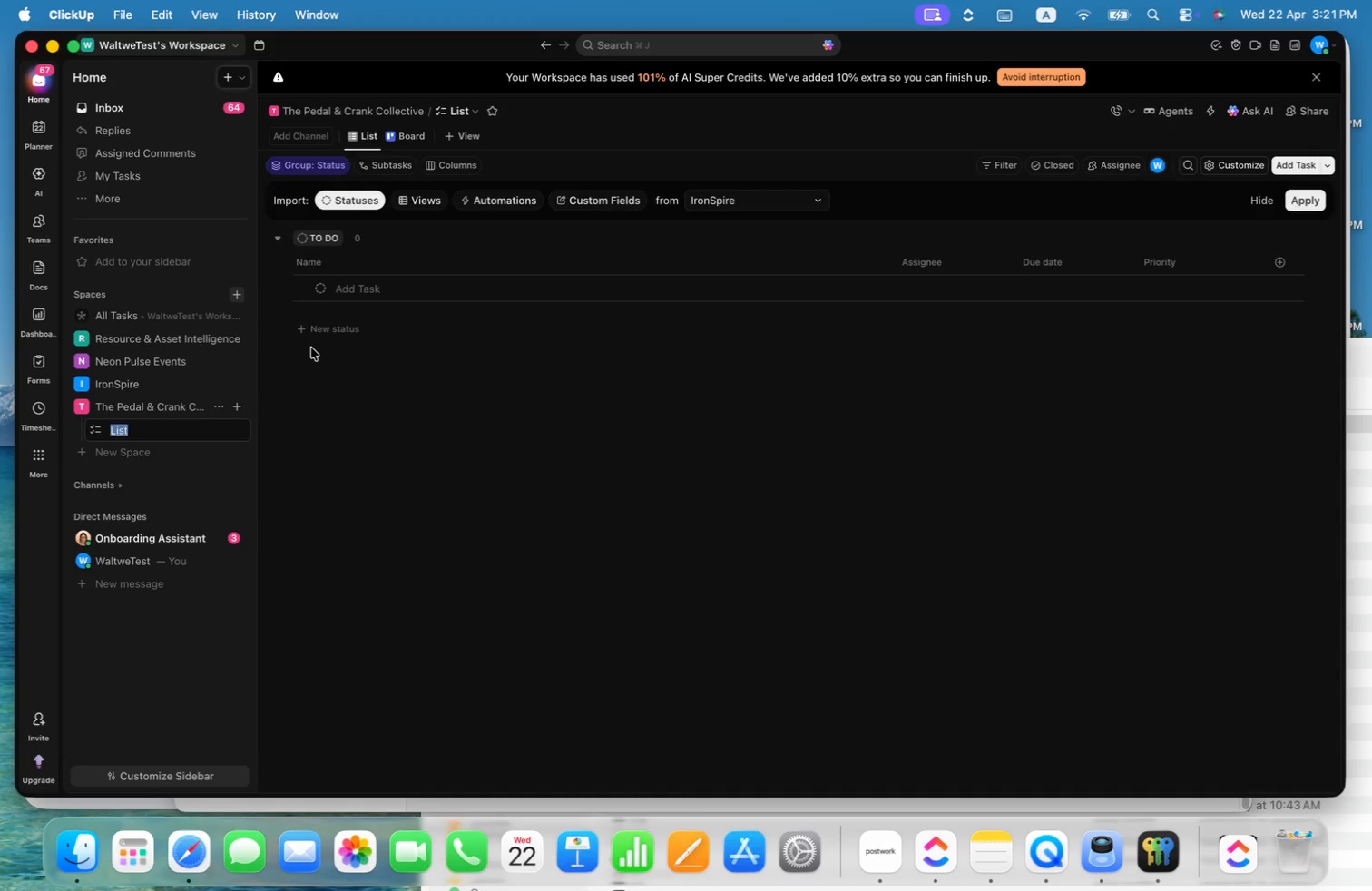 
key(Meta+Shift+ArrowLeft)
 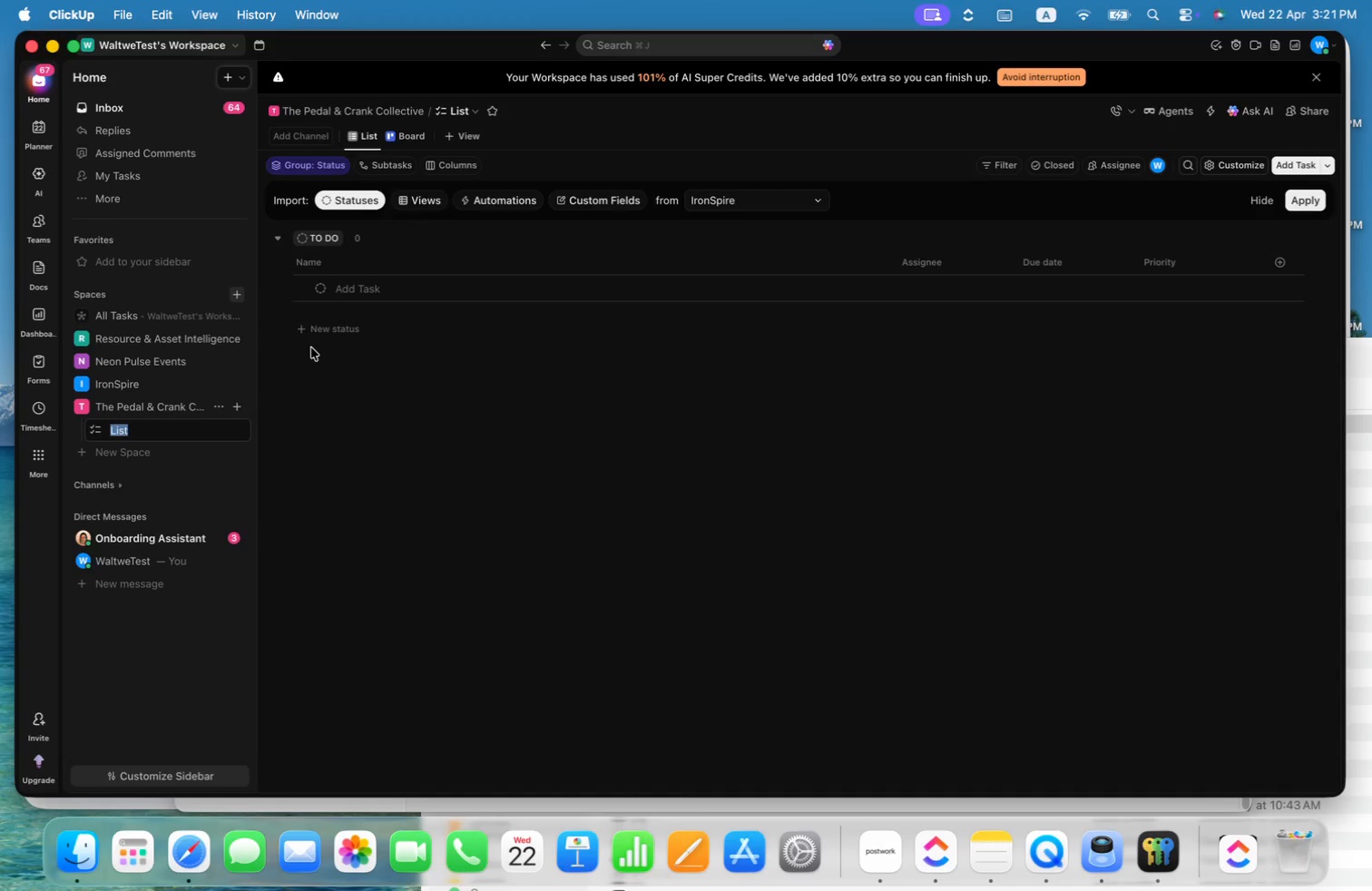 
key(Meta+V)
 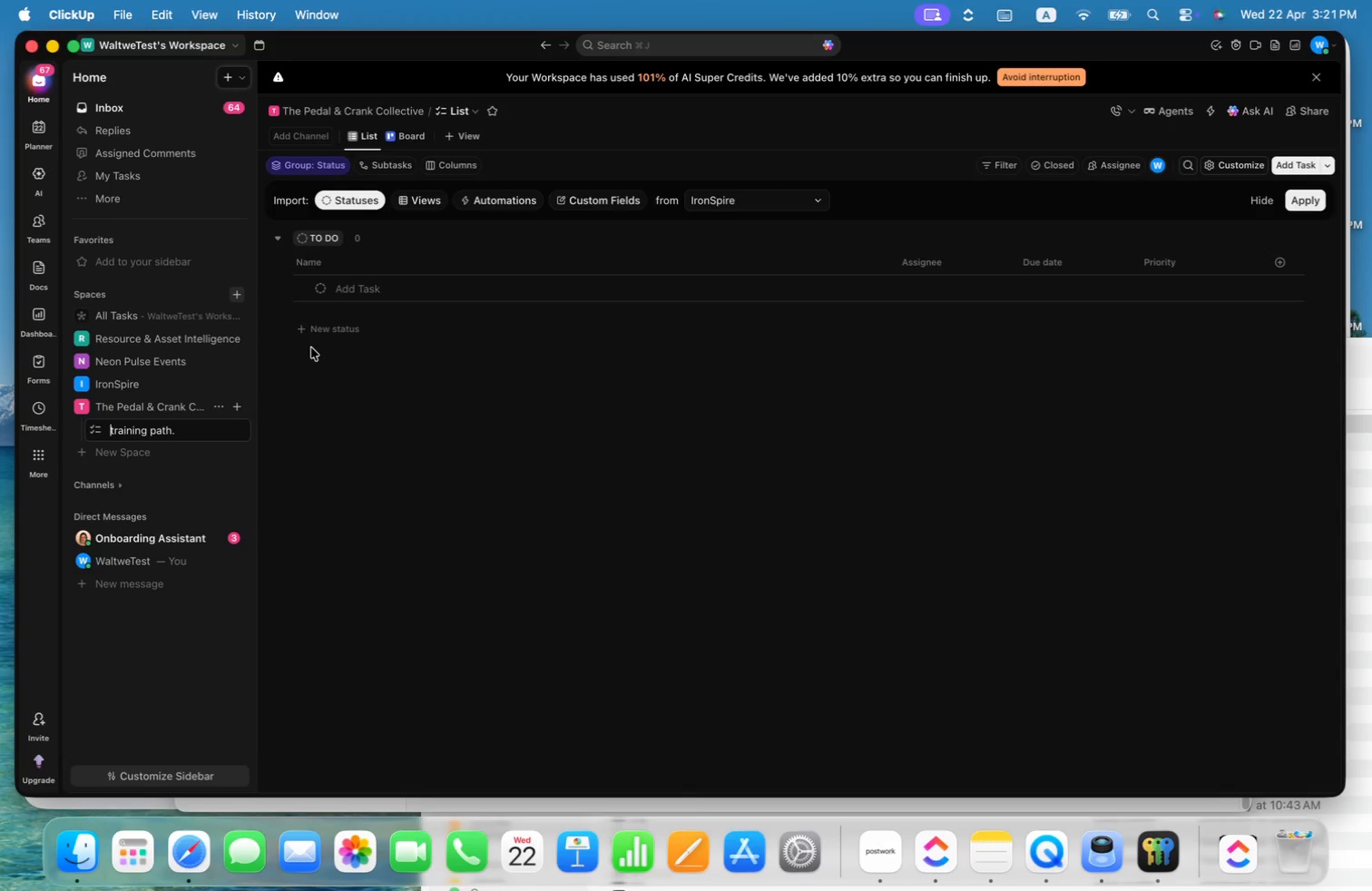 
key(Meta+ArrowLeft)
 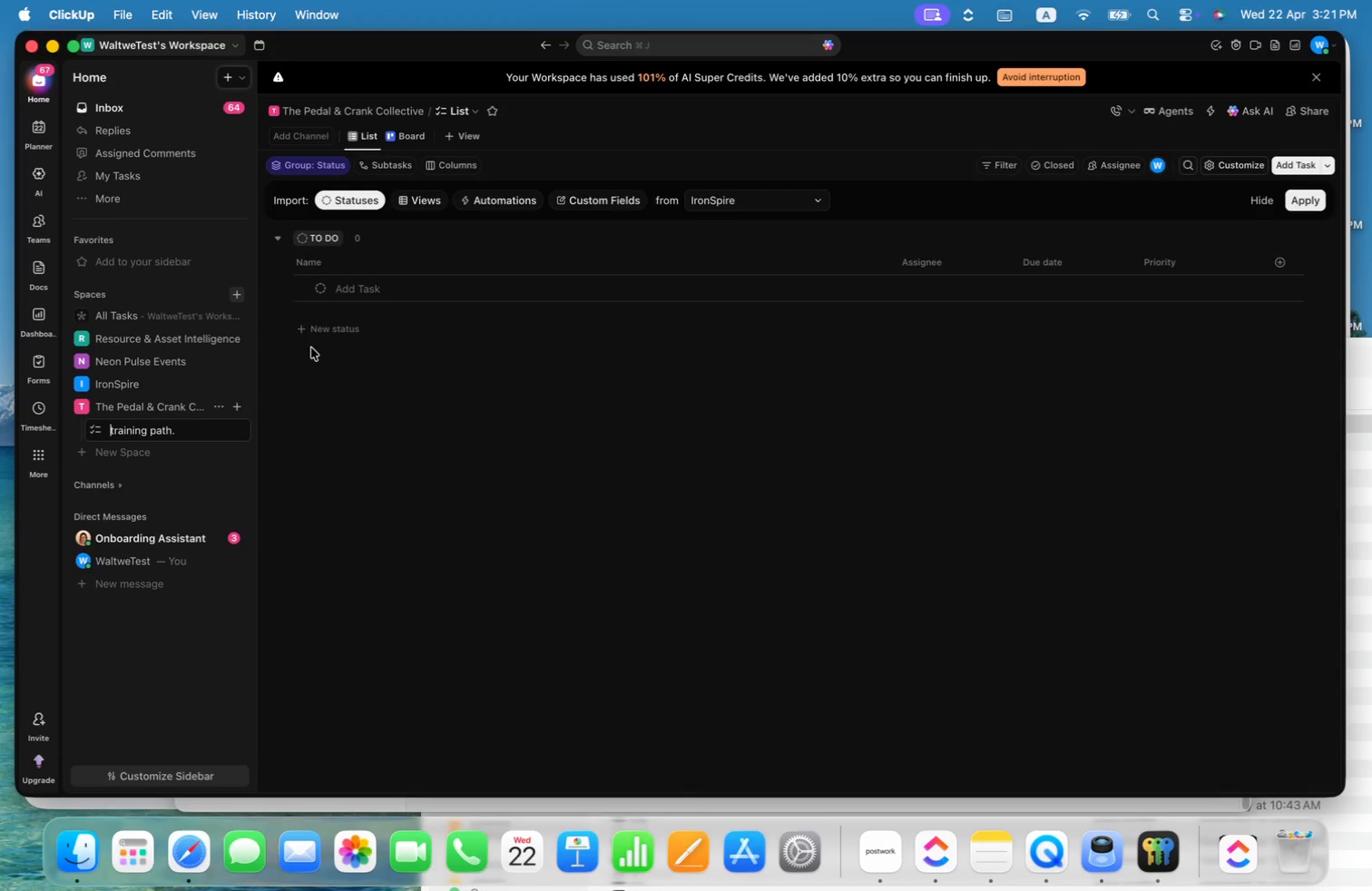 
hold_key(key=ArrowRight, duration=1.4)
 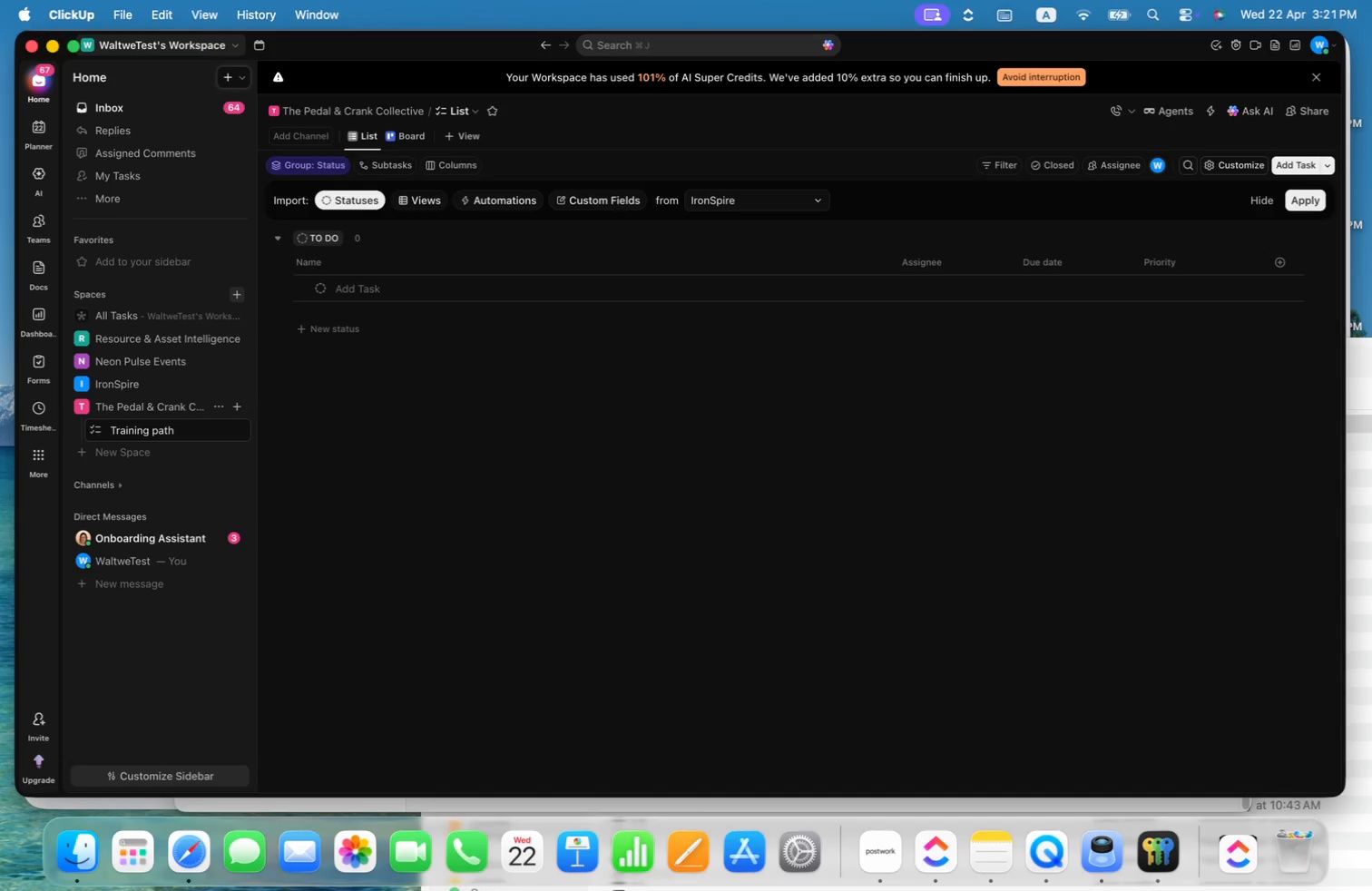 
key(Backspace)
 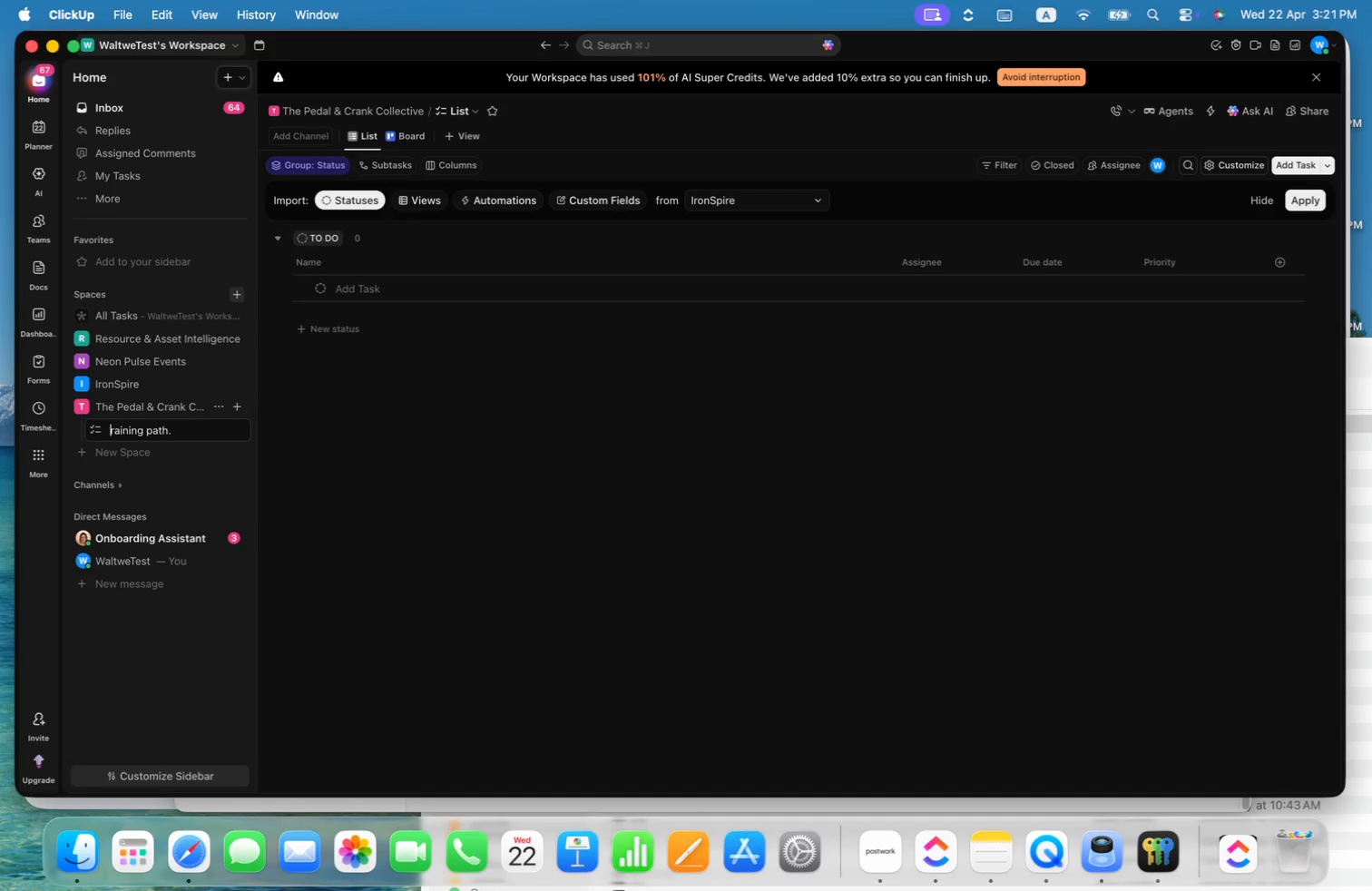 
key(Shift+T)
 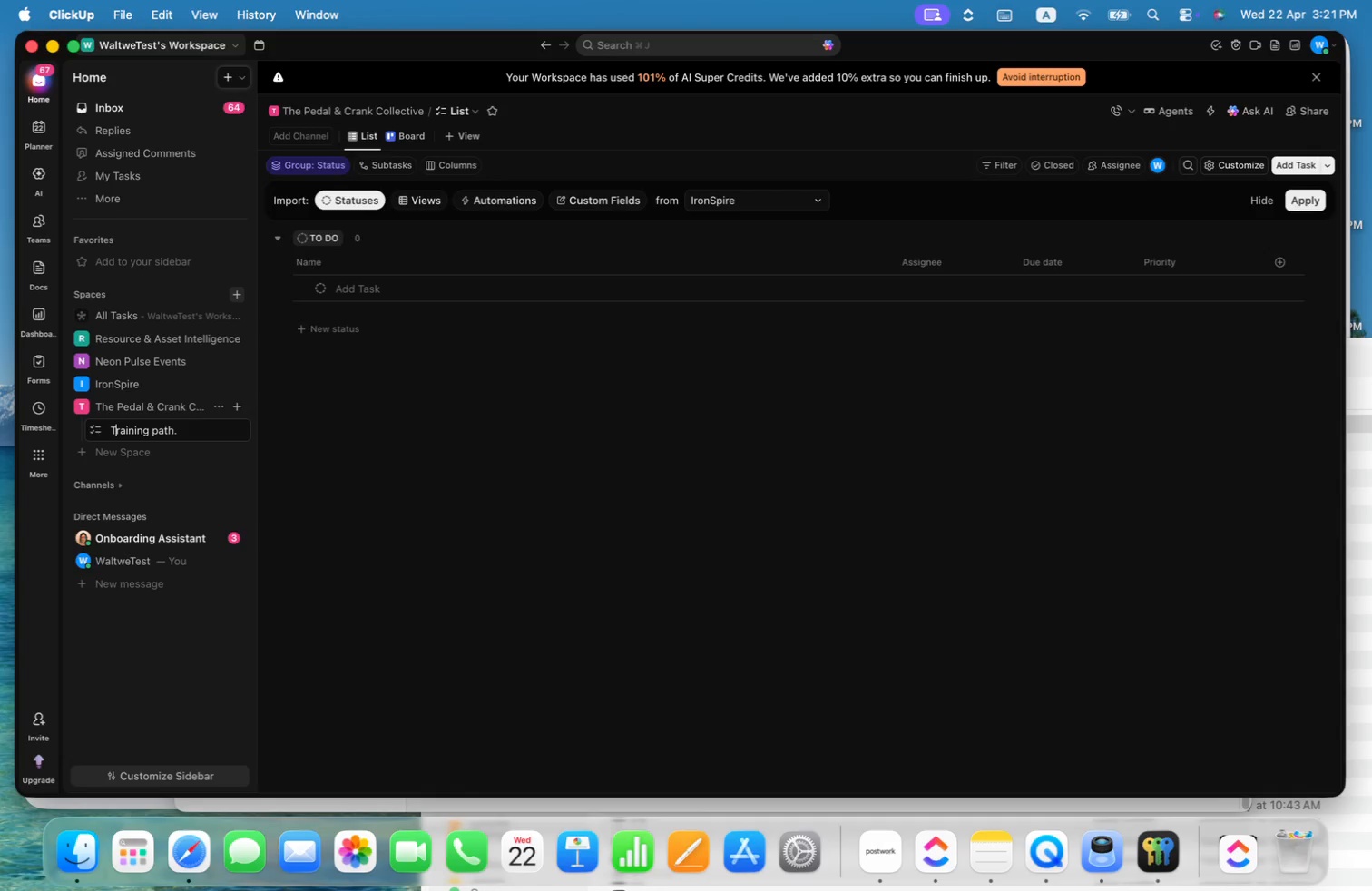 
key(Meta+CommandLeft)
 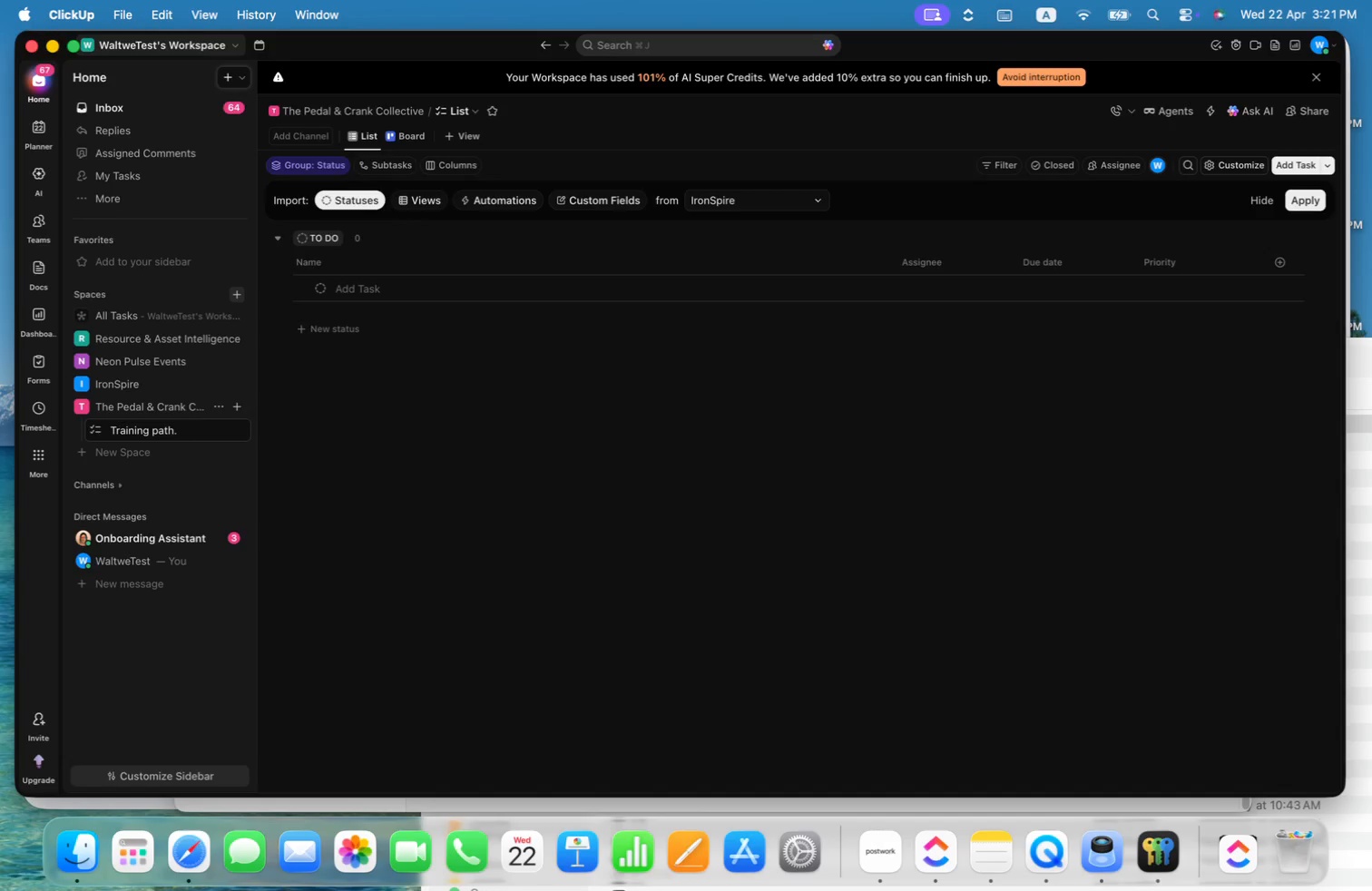 
key(Backspace)
 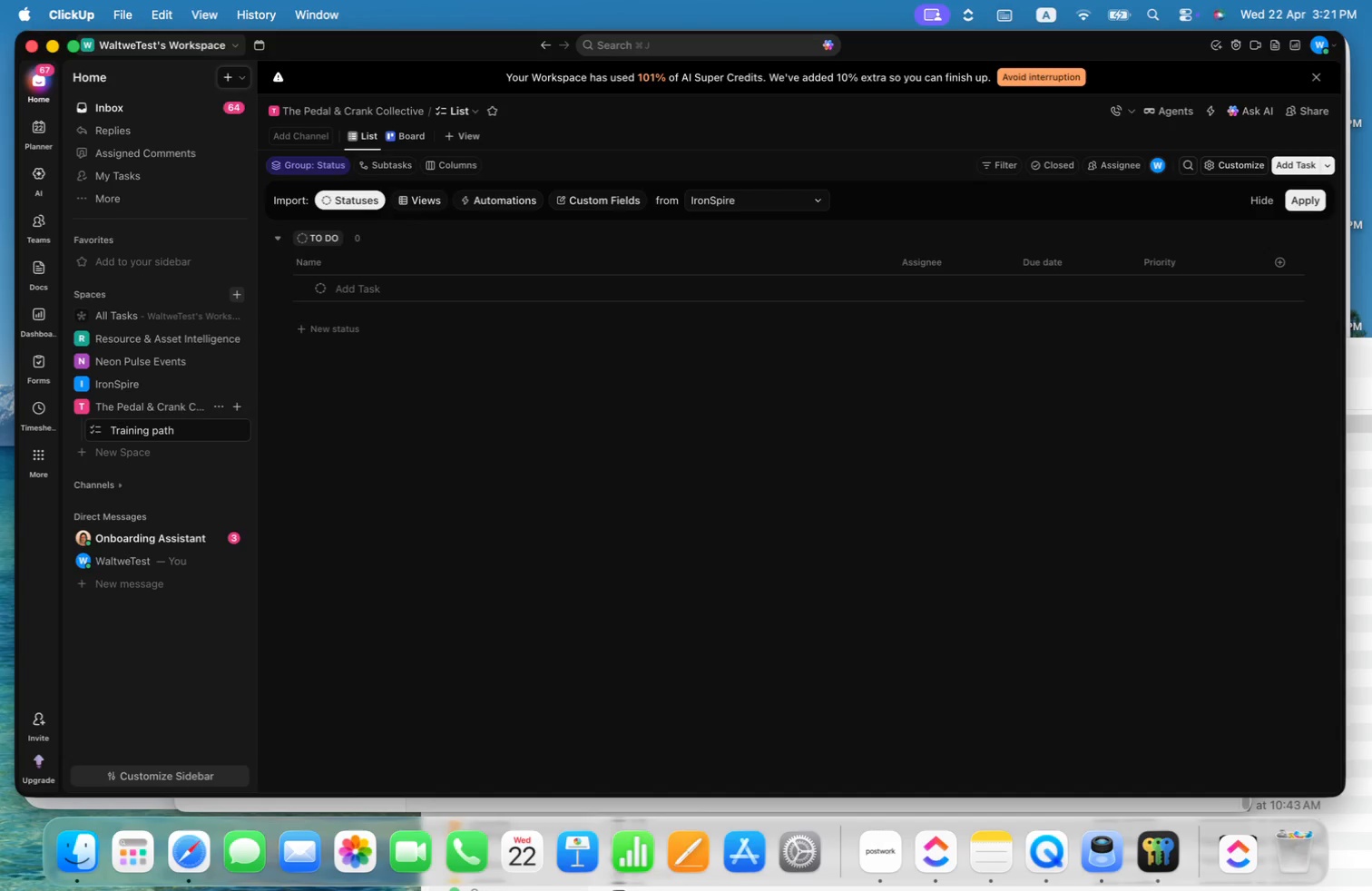 
key(Enter)
 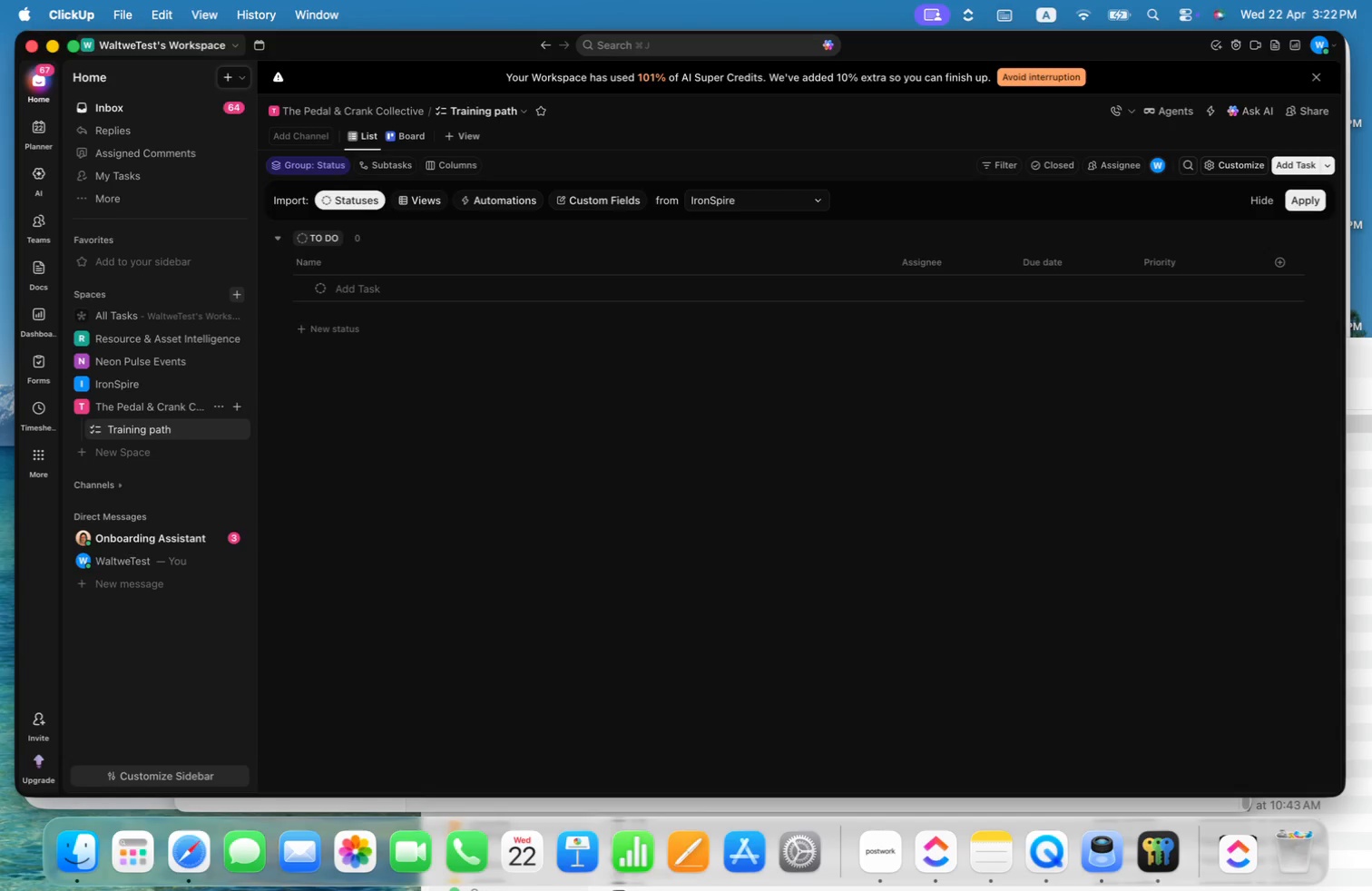 
key(Meta+CommandLeft)
 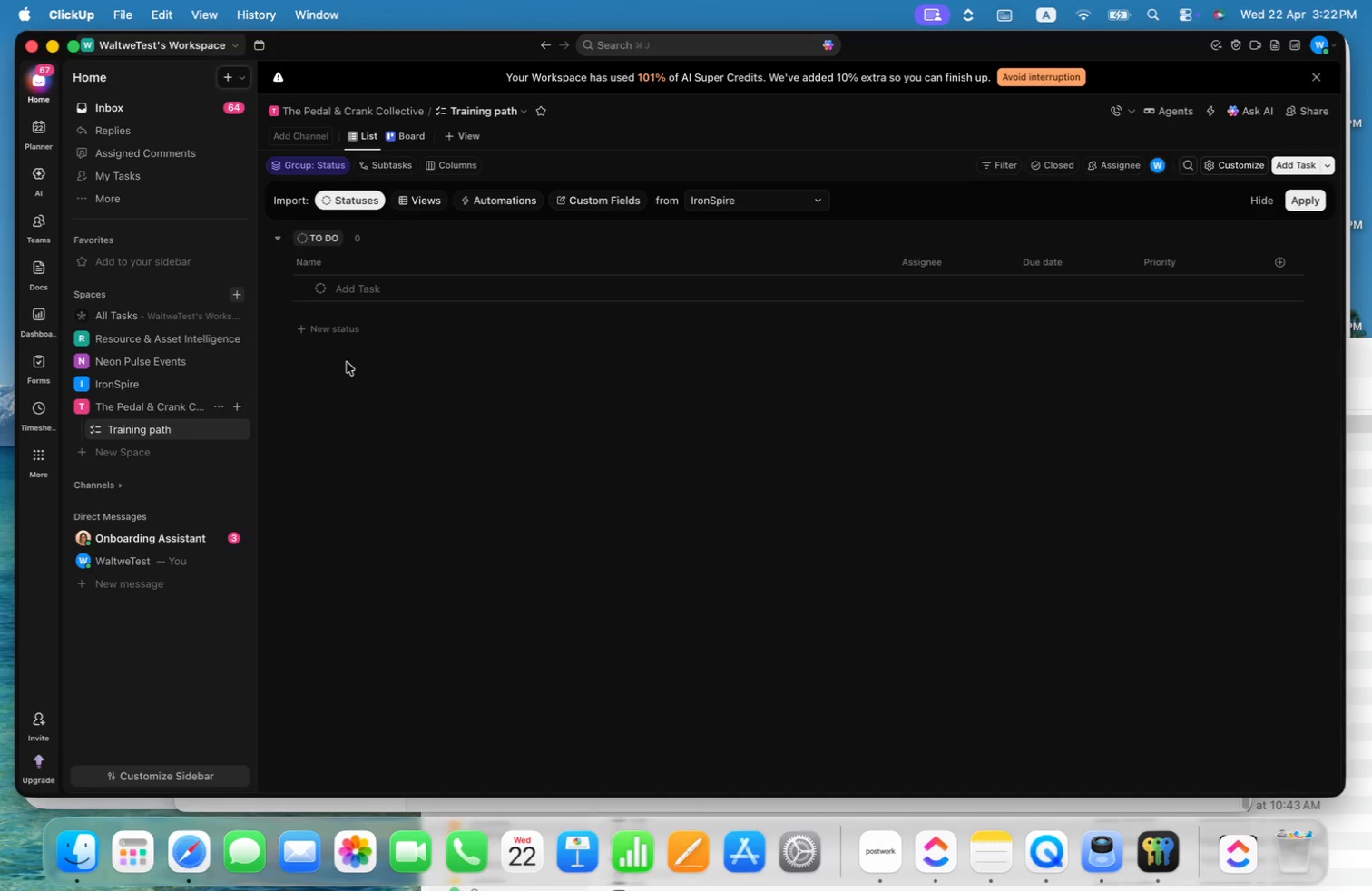 
key(Meta+Tab)